 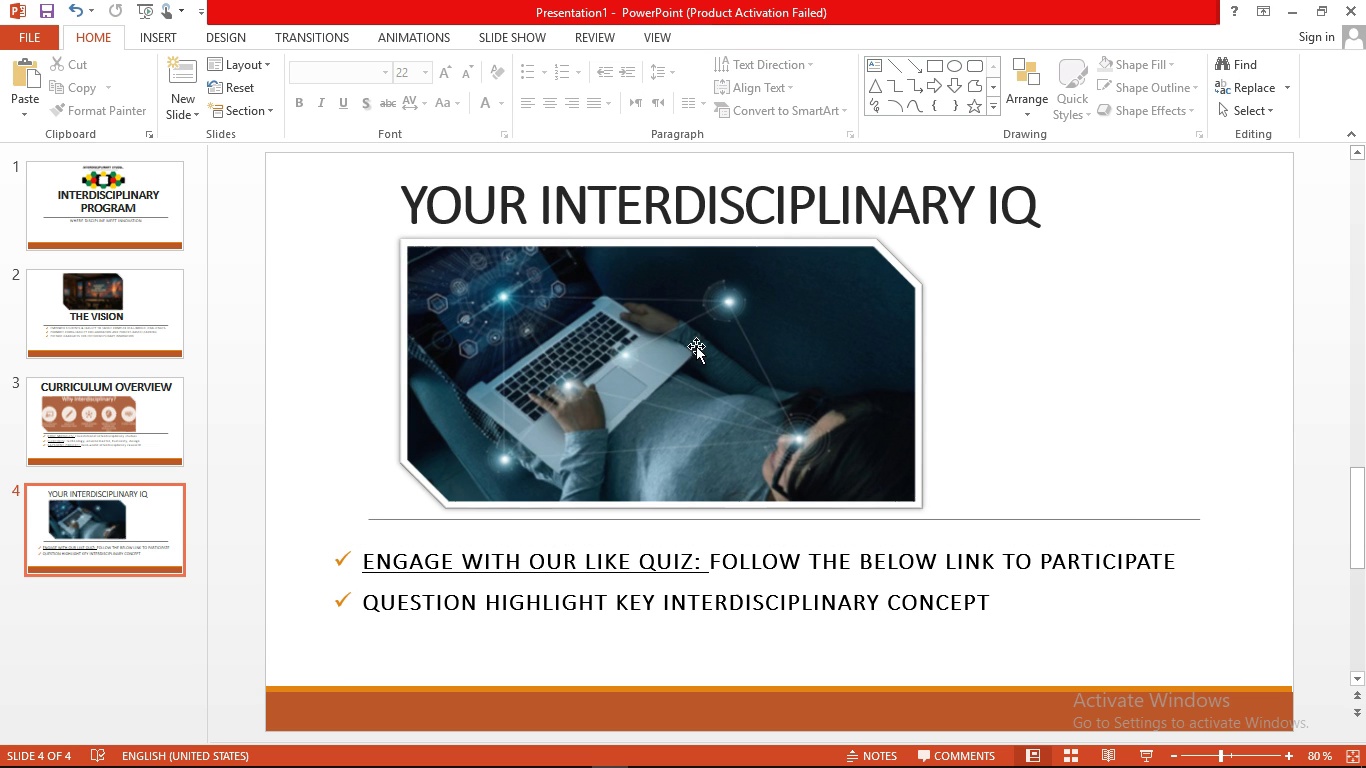 
left_click([159, 46])
 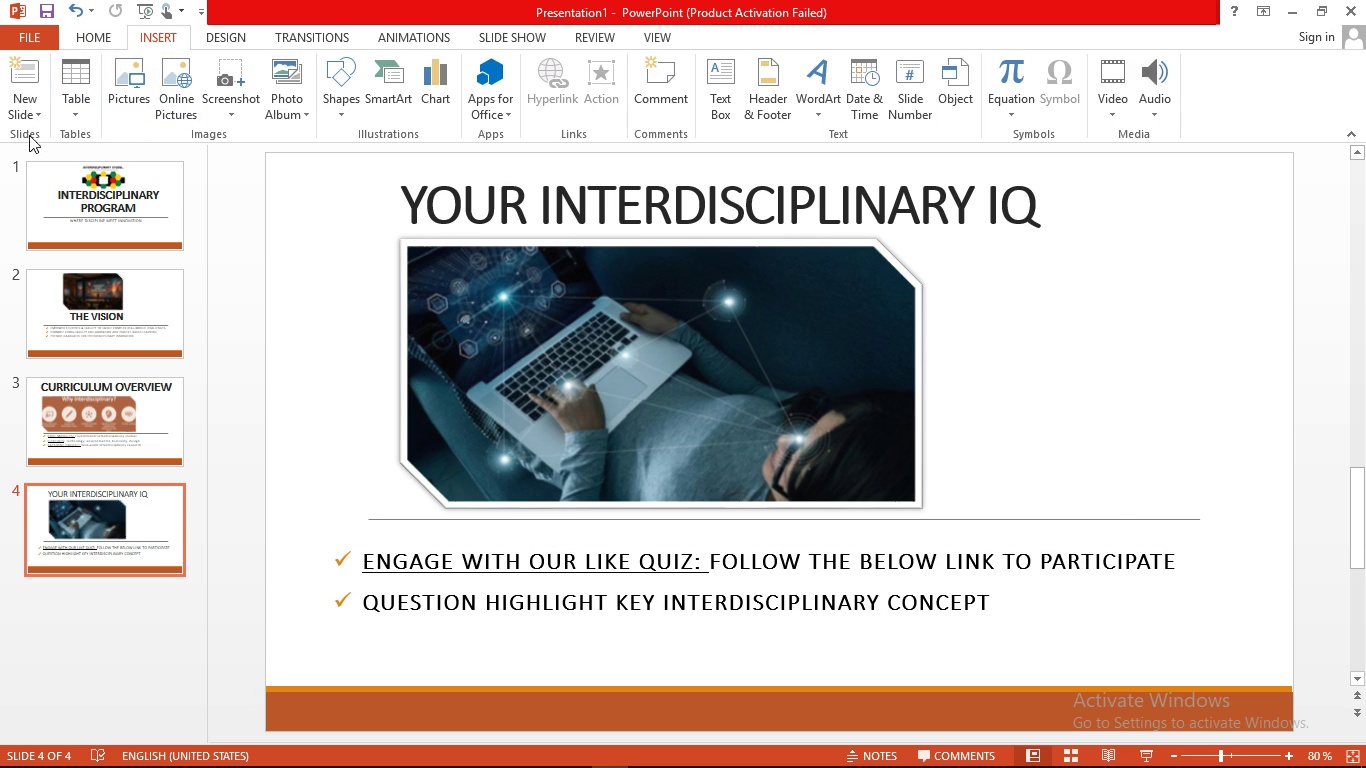 
left_click([34, 112])
 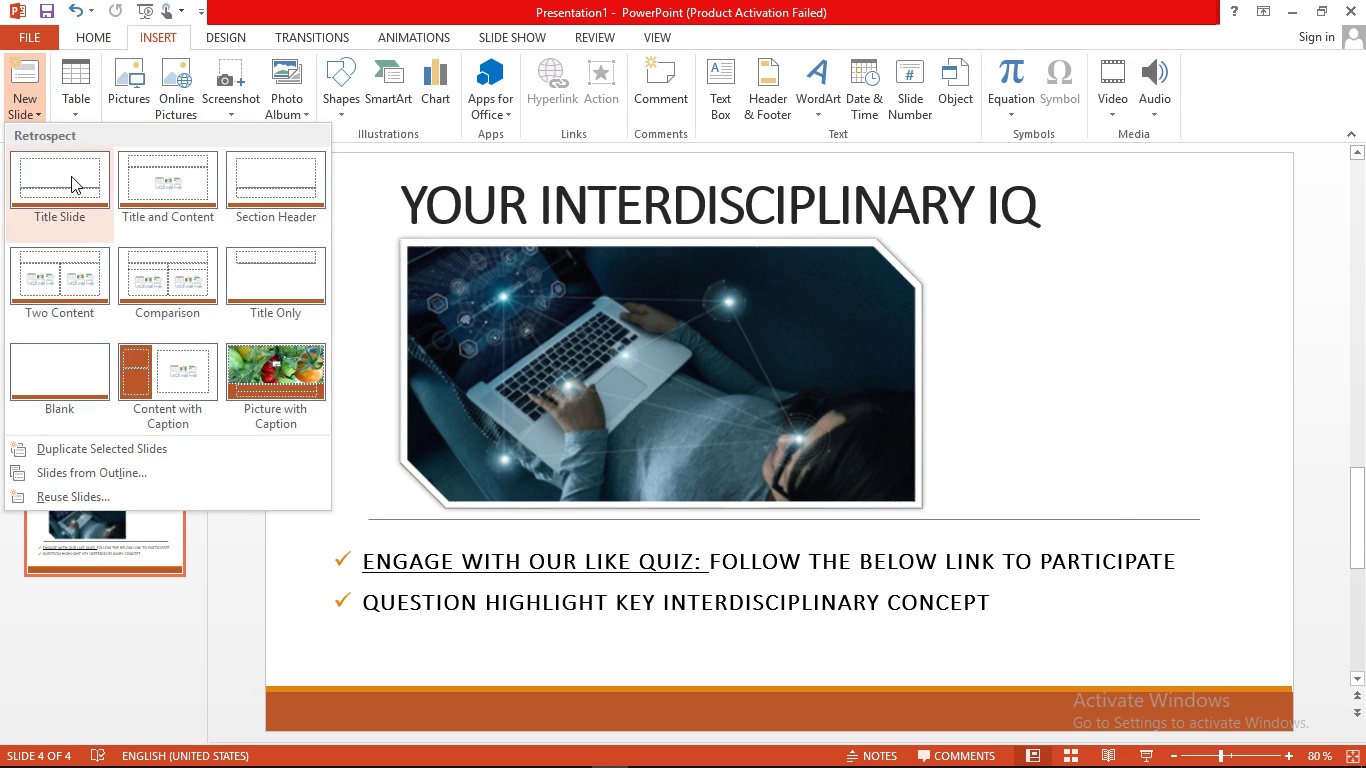 
left_click([71, 176])
 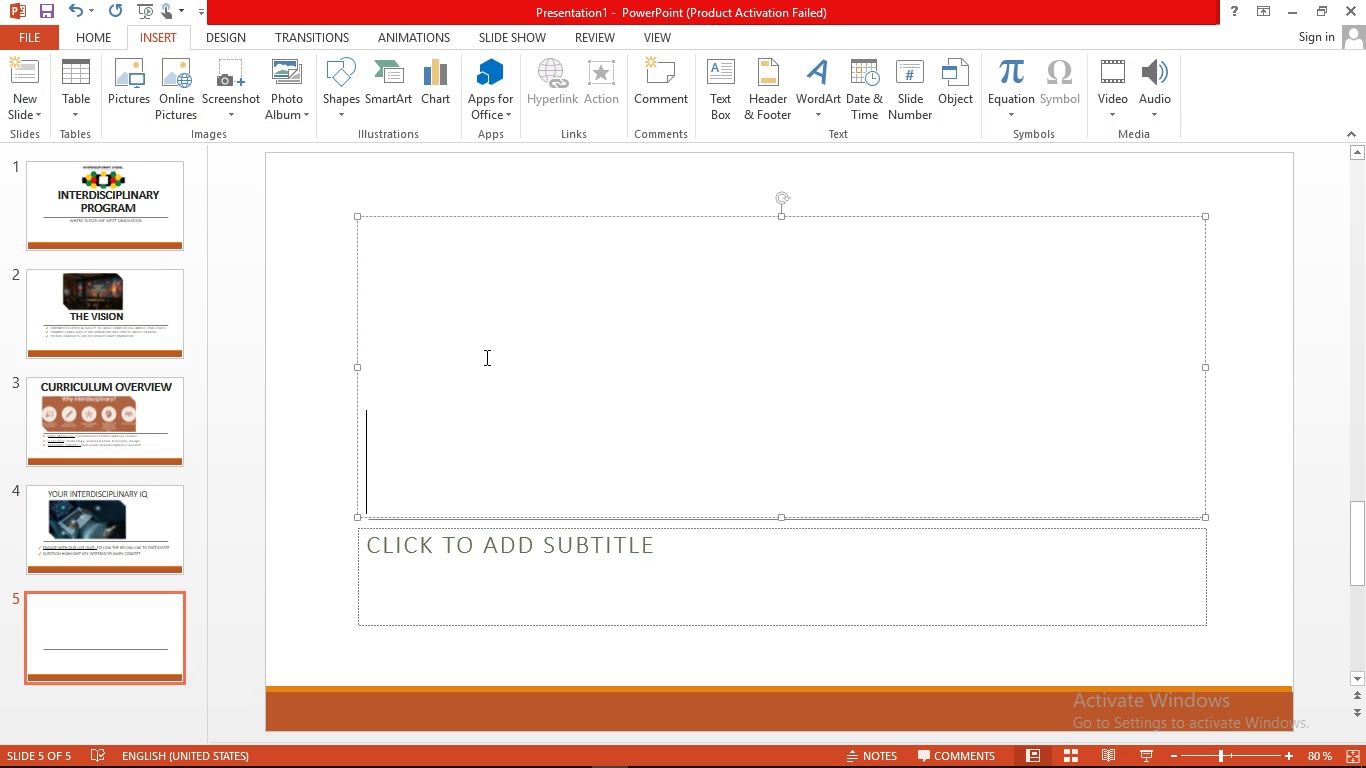 
left_click([485, 357])
 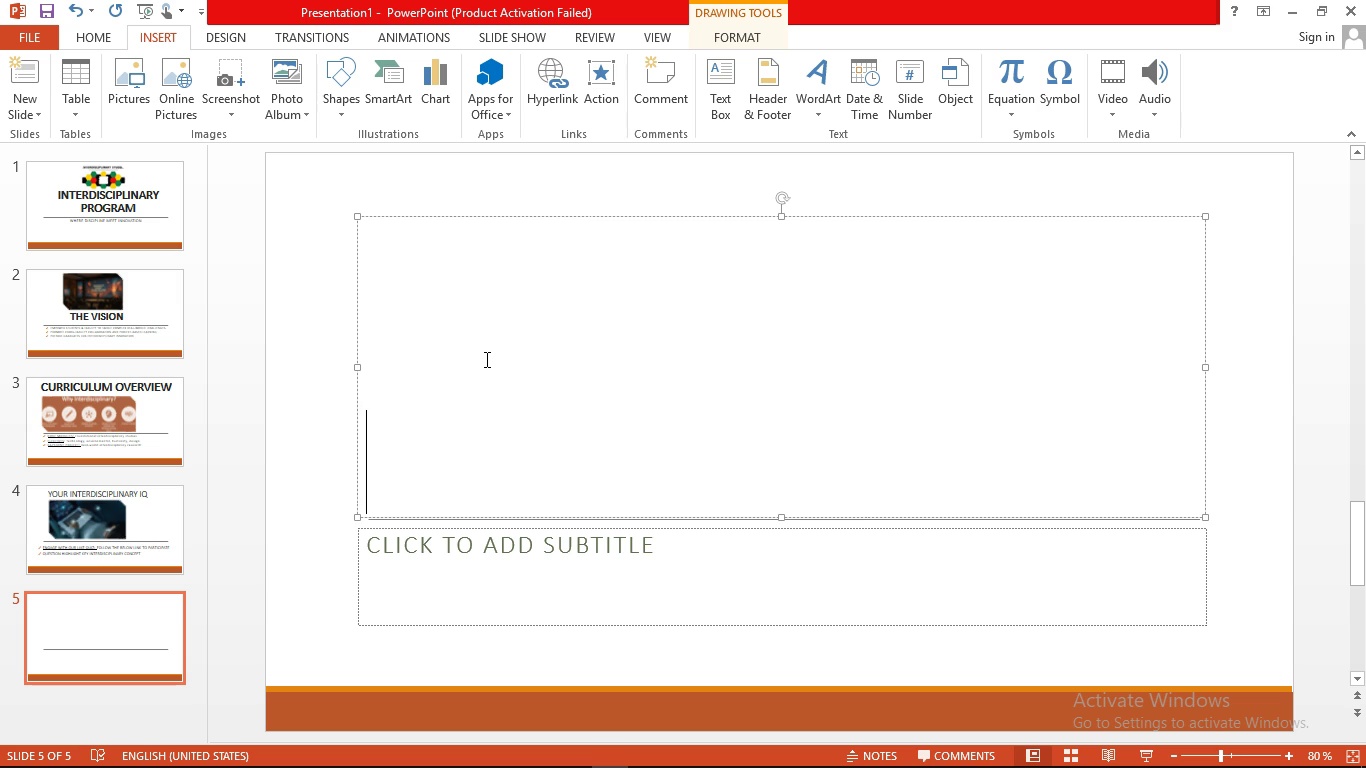 
wait(8.04)
 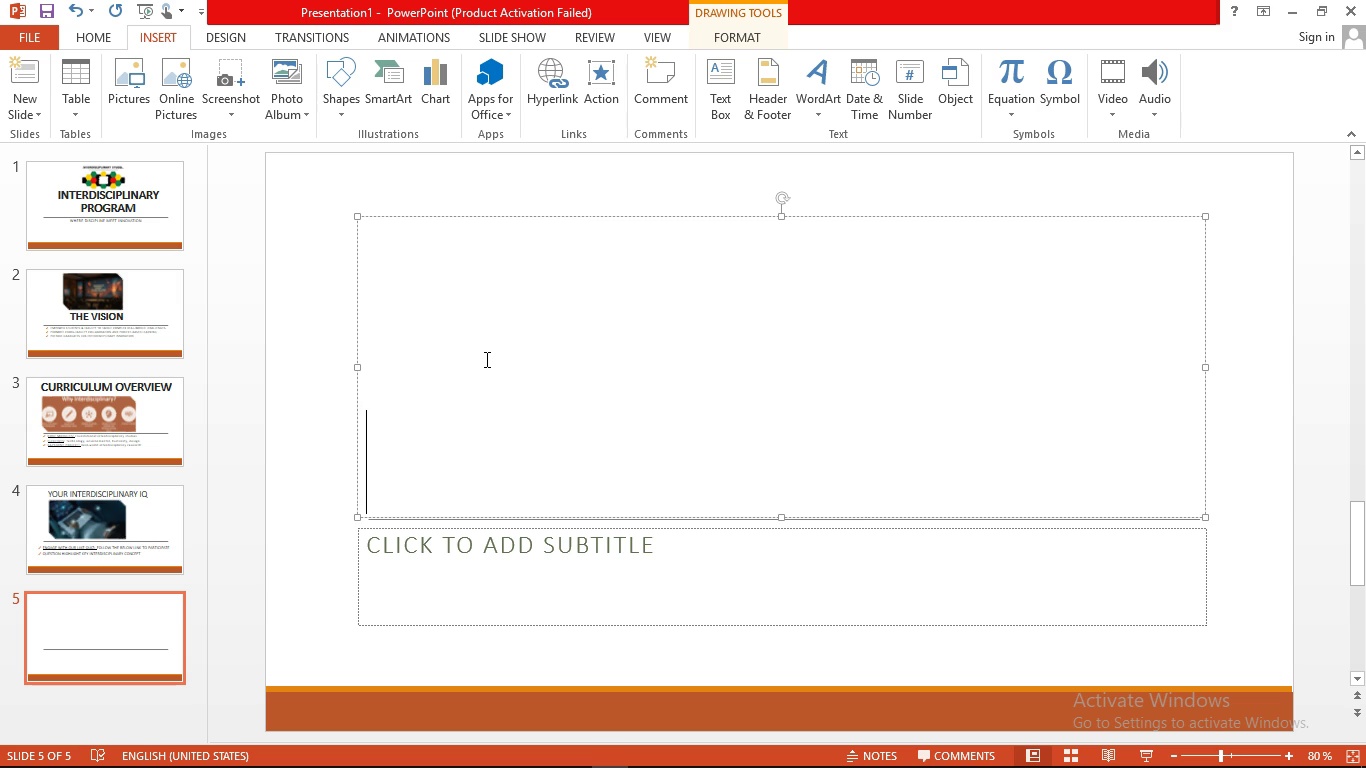 
type(why it matters )
 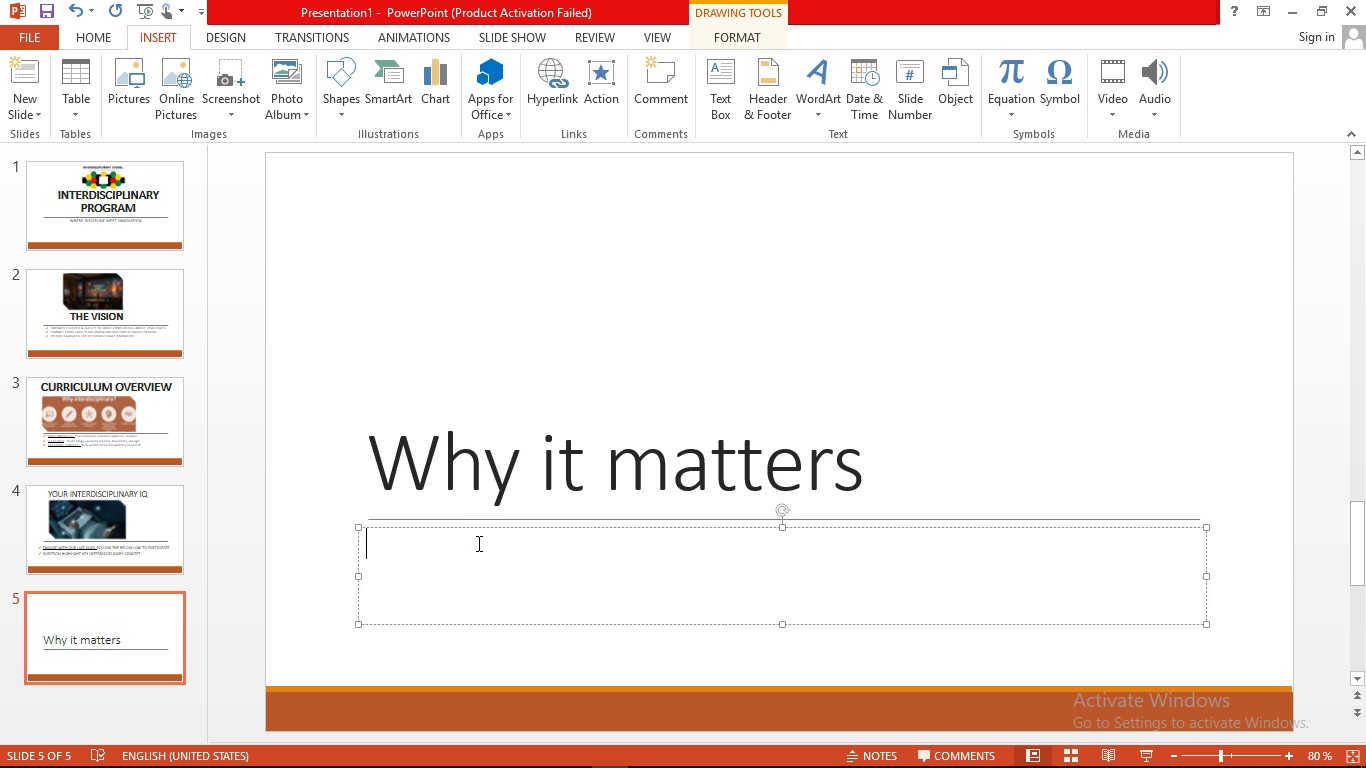 
wait(7.1)
 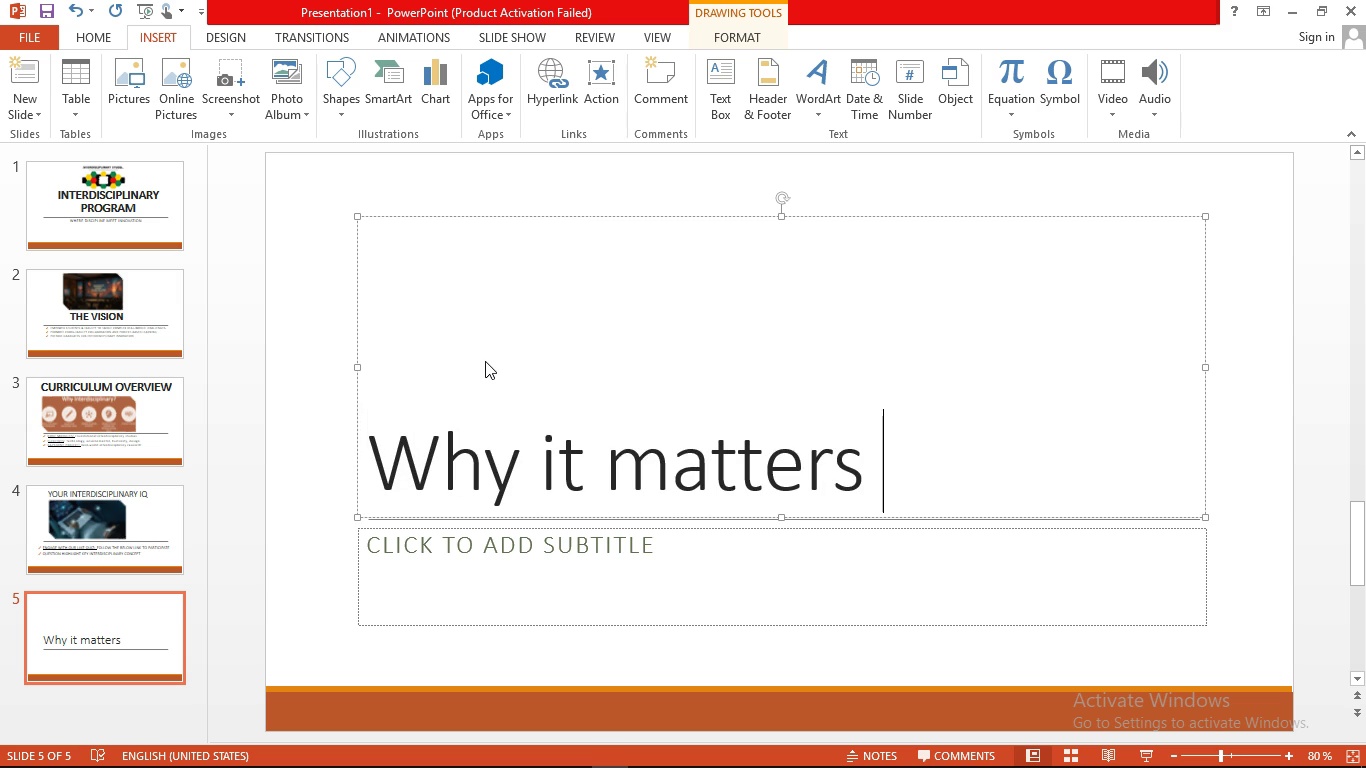 
type(diverse career pathway and rs)
key(Backspace)
type(esearch oppotinity )
 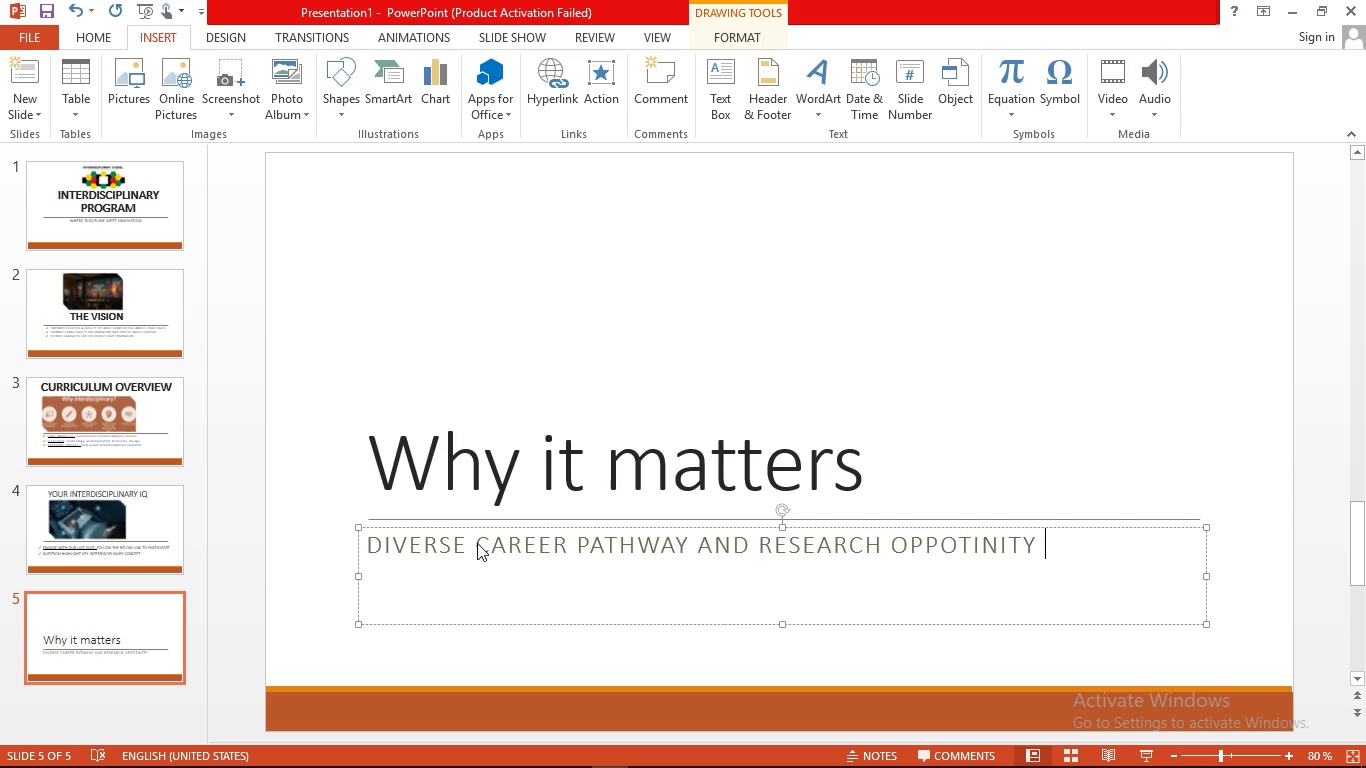 
key(Enter)
 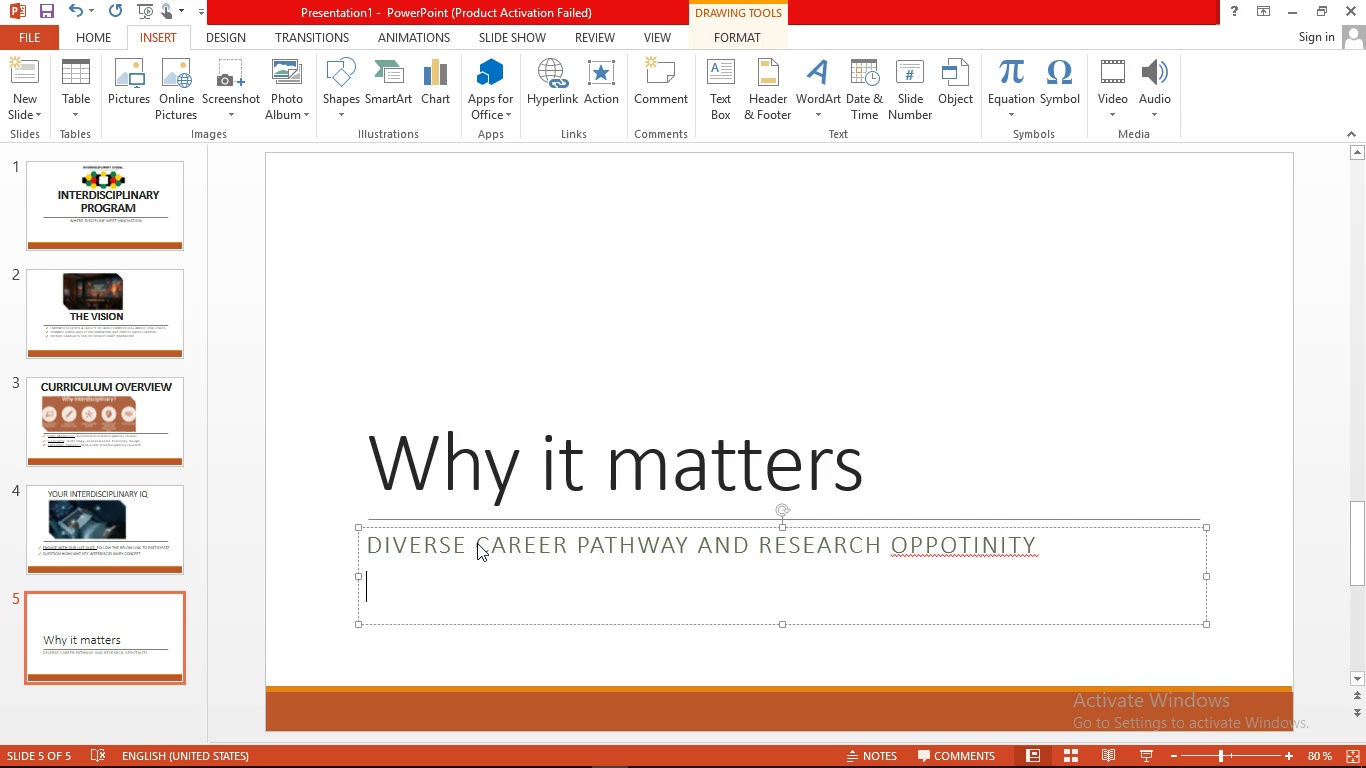 
type(enhance problem solving )
 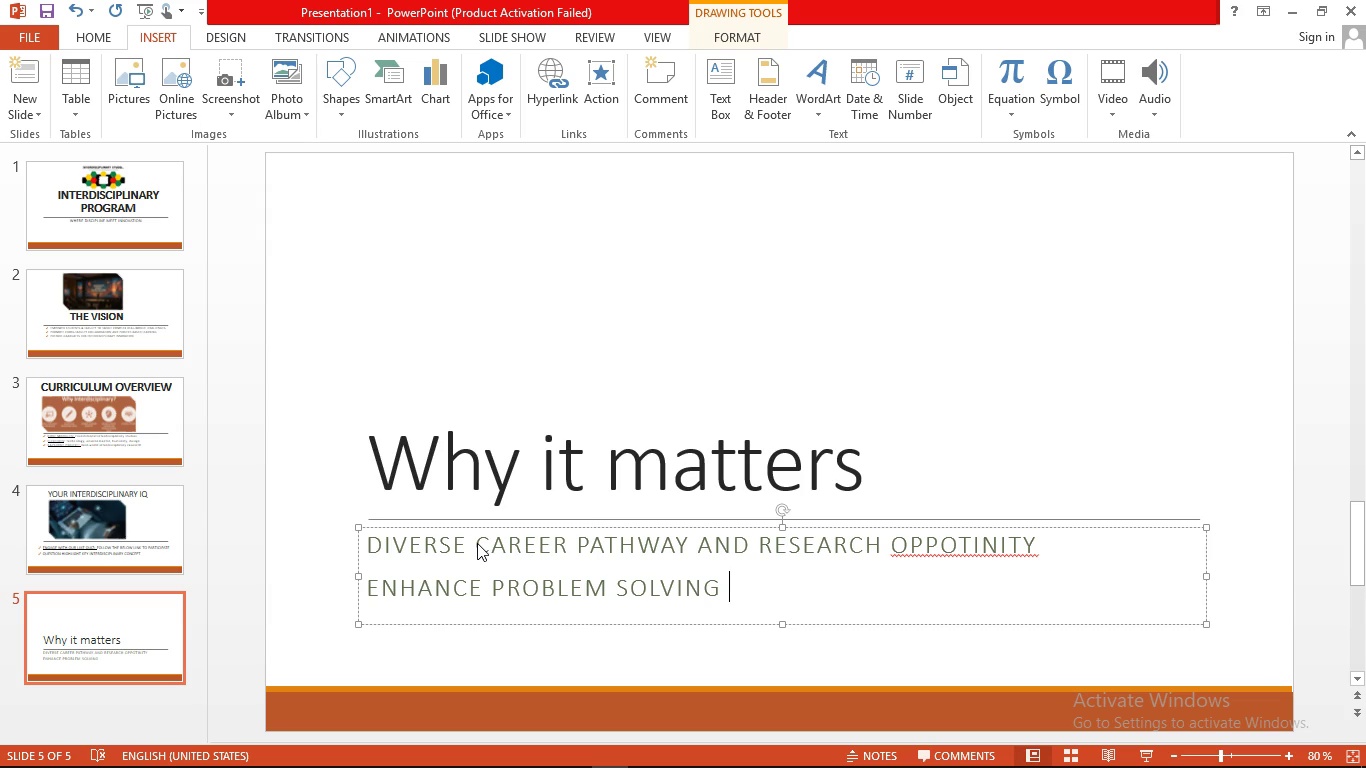 
type(through collaborative learning )
 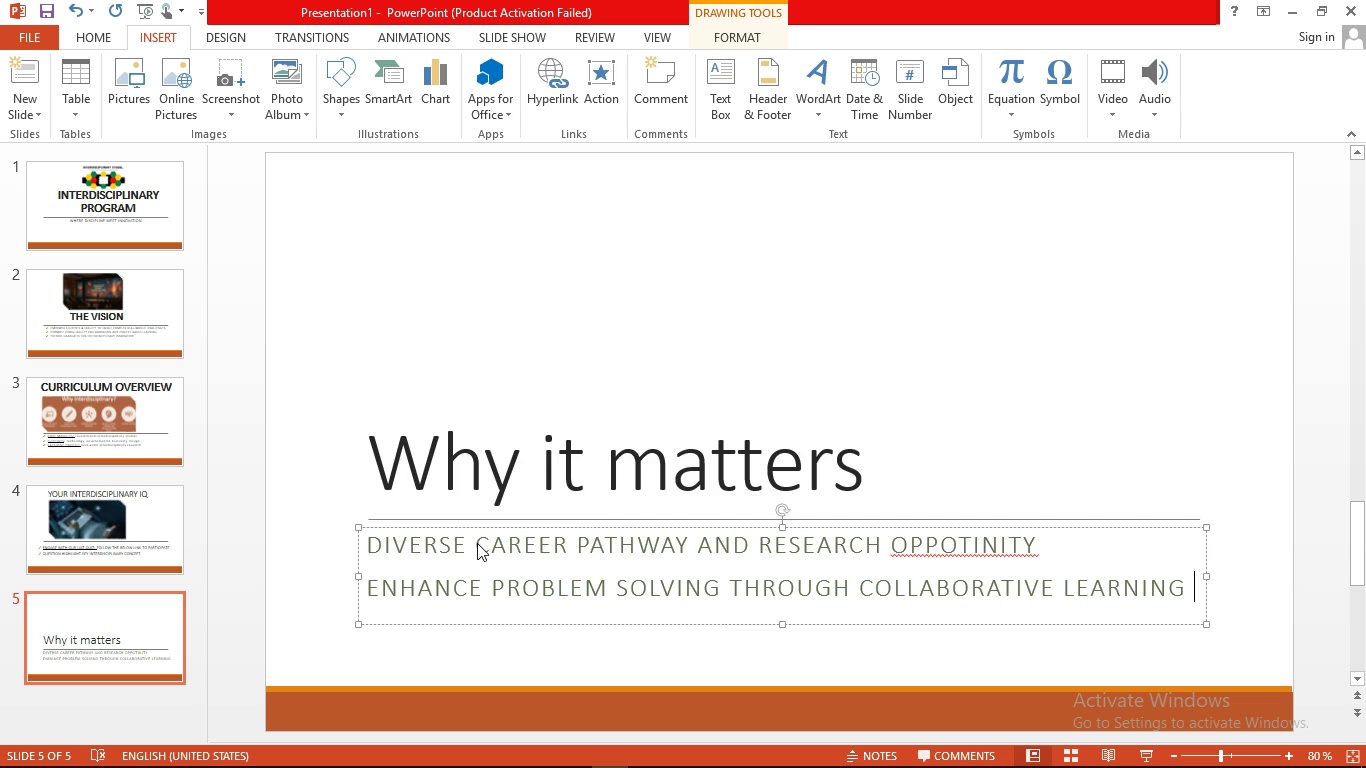 
key(Enter)
 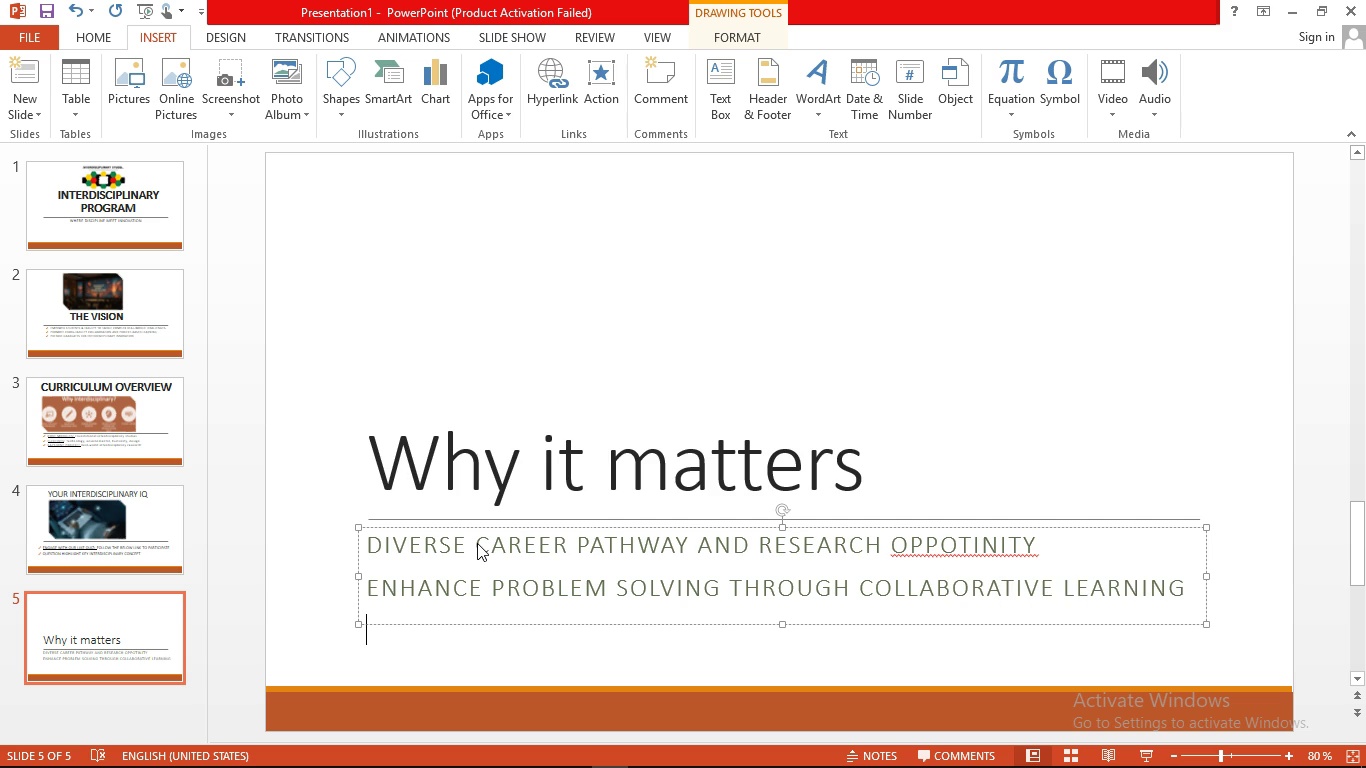 
type(mentorship from )
 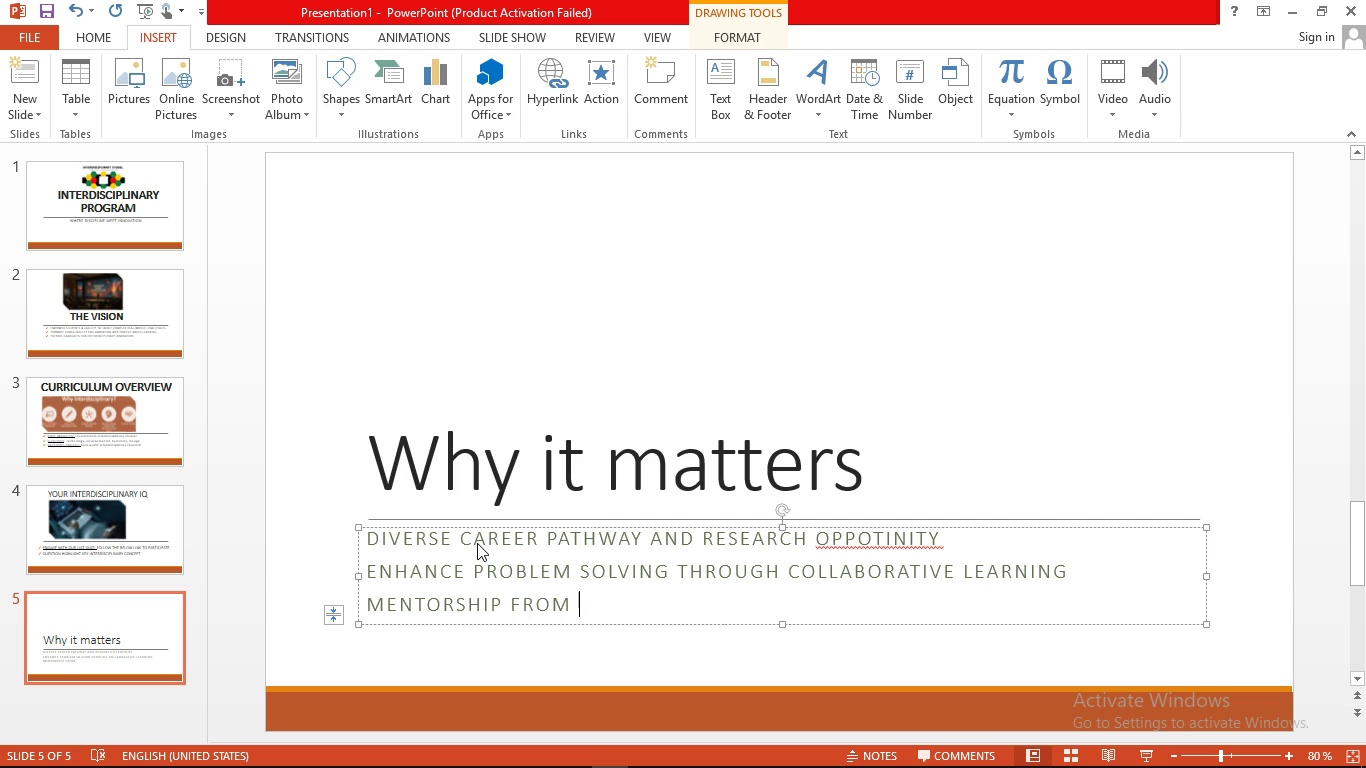 
type(leading faculty acreoss discipline )
 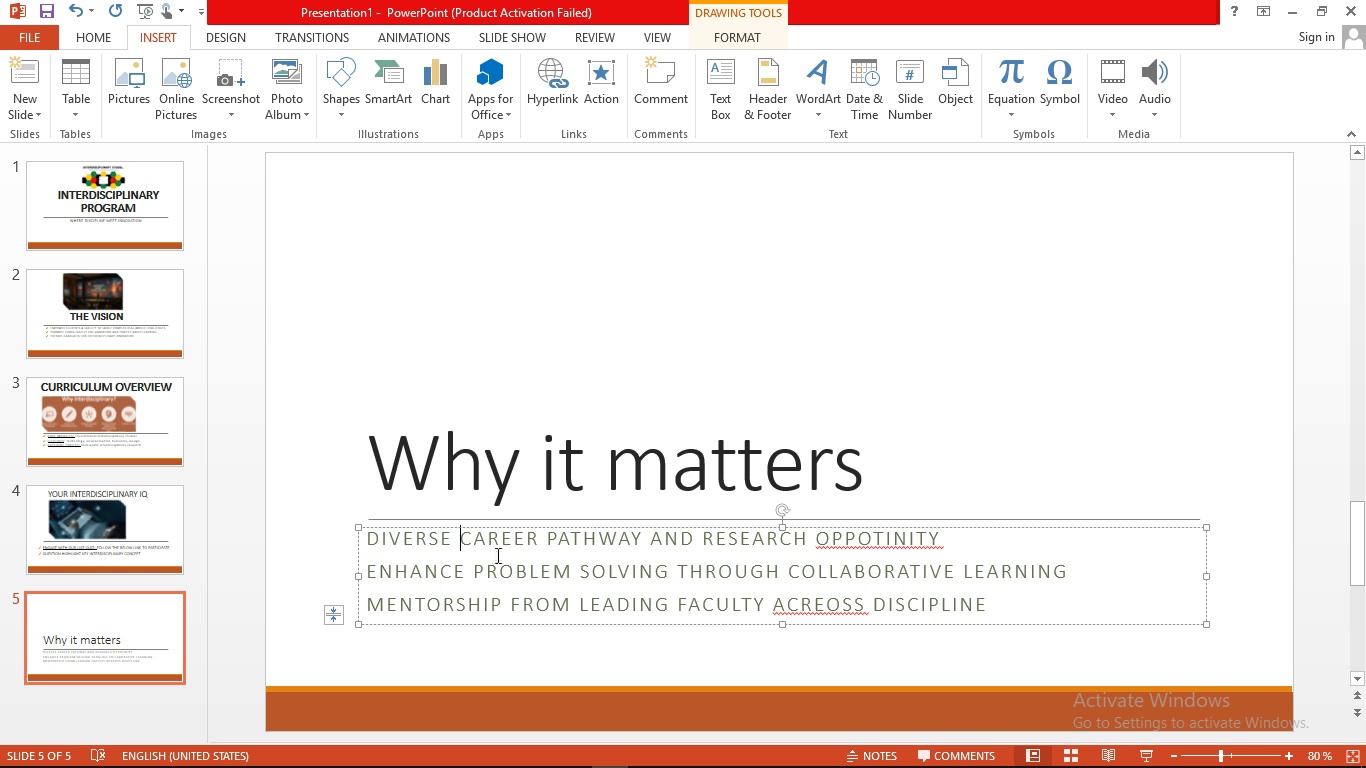 
right_click([876, 543])
 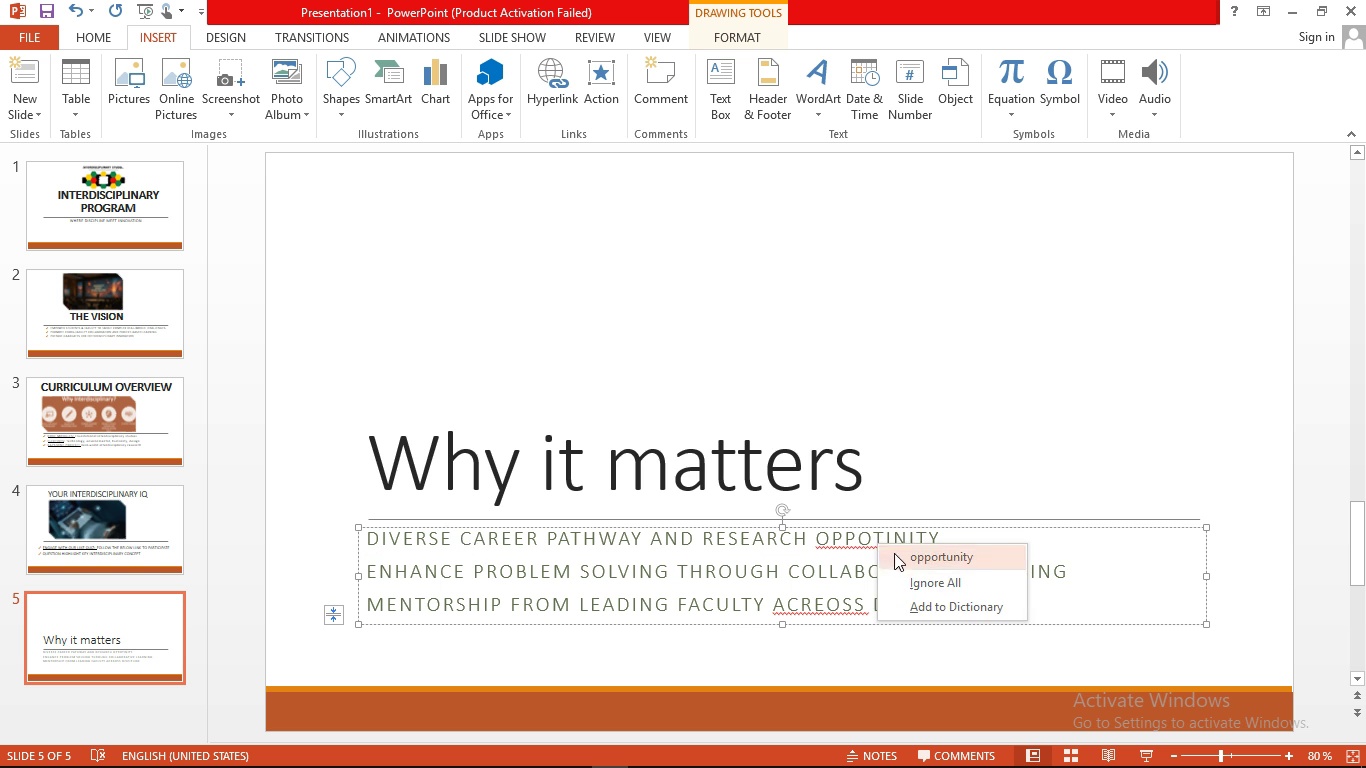 
left_click([894, 553])
 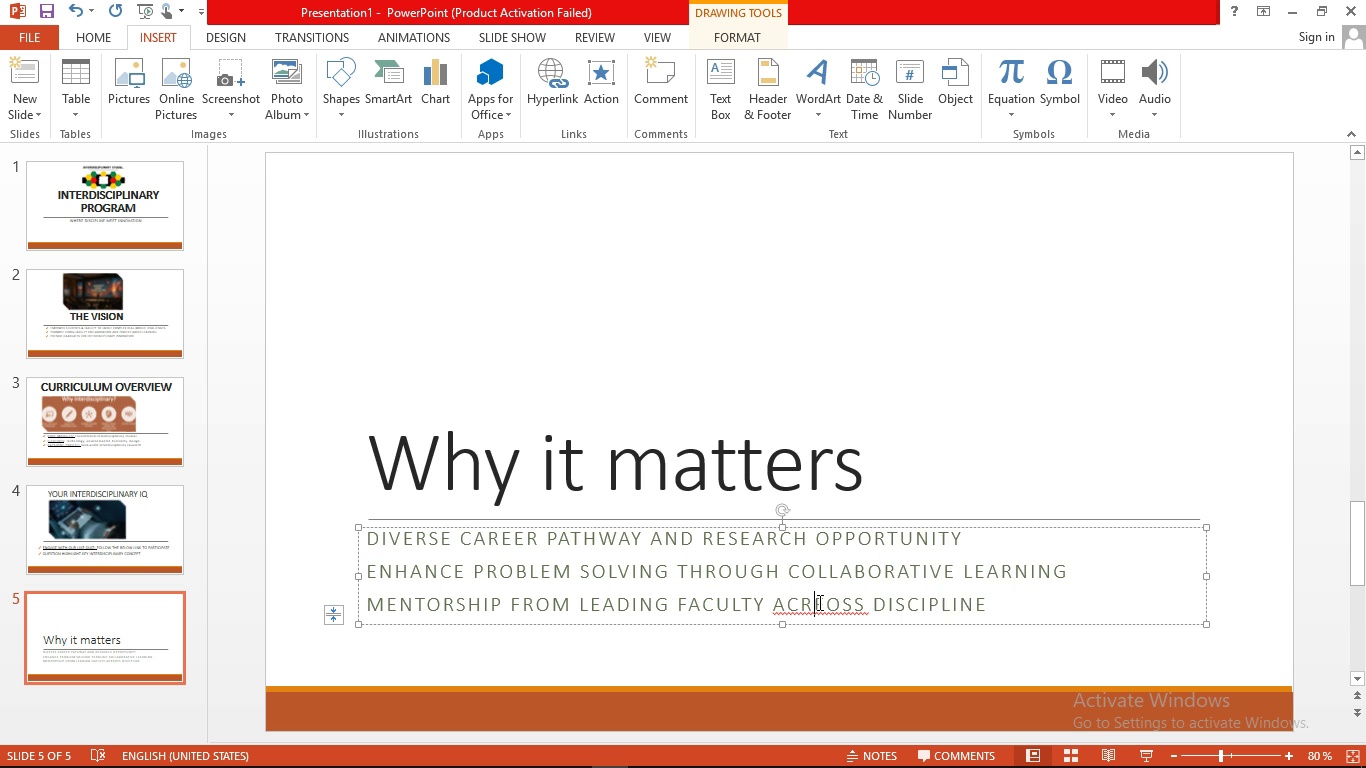 
right_click([818, 602])
 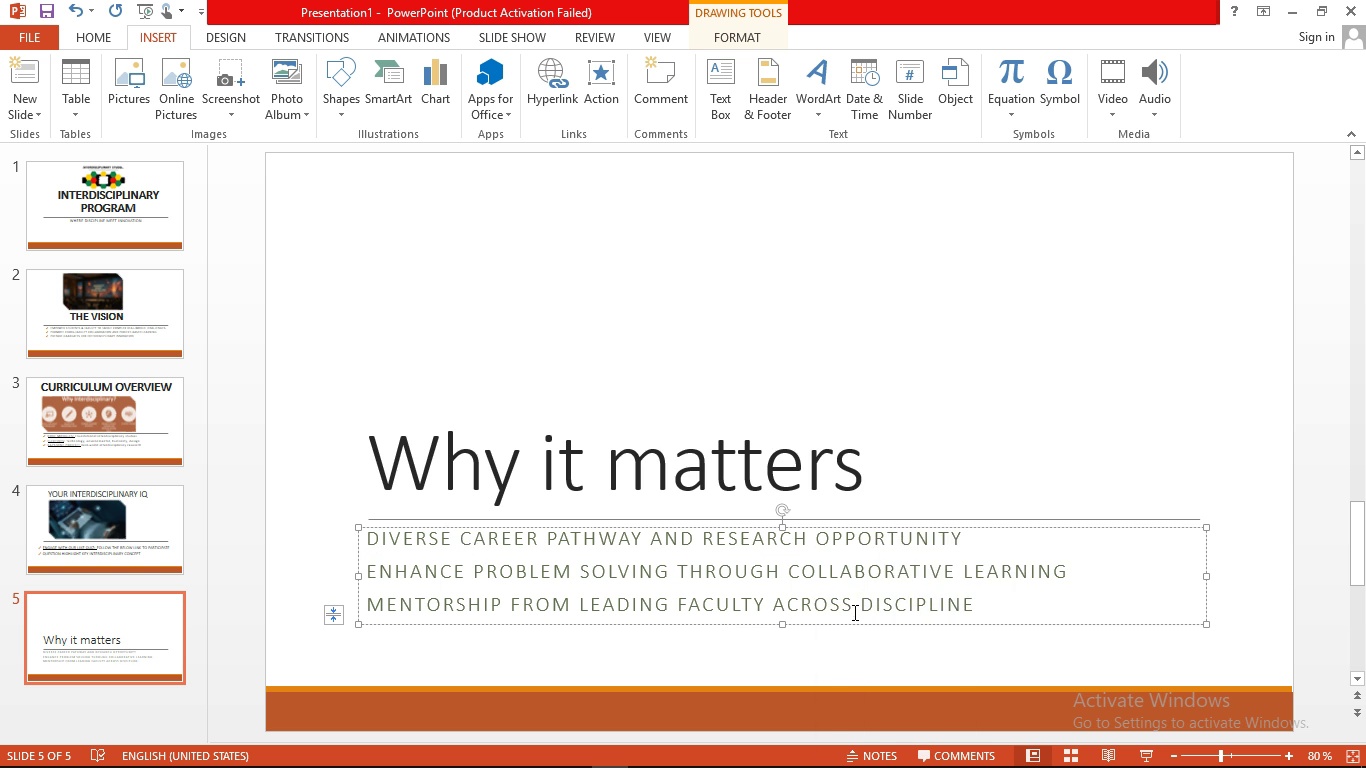 
left_click([639, 486])